 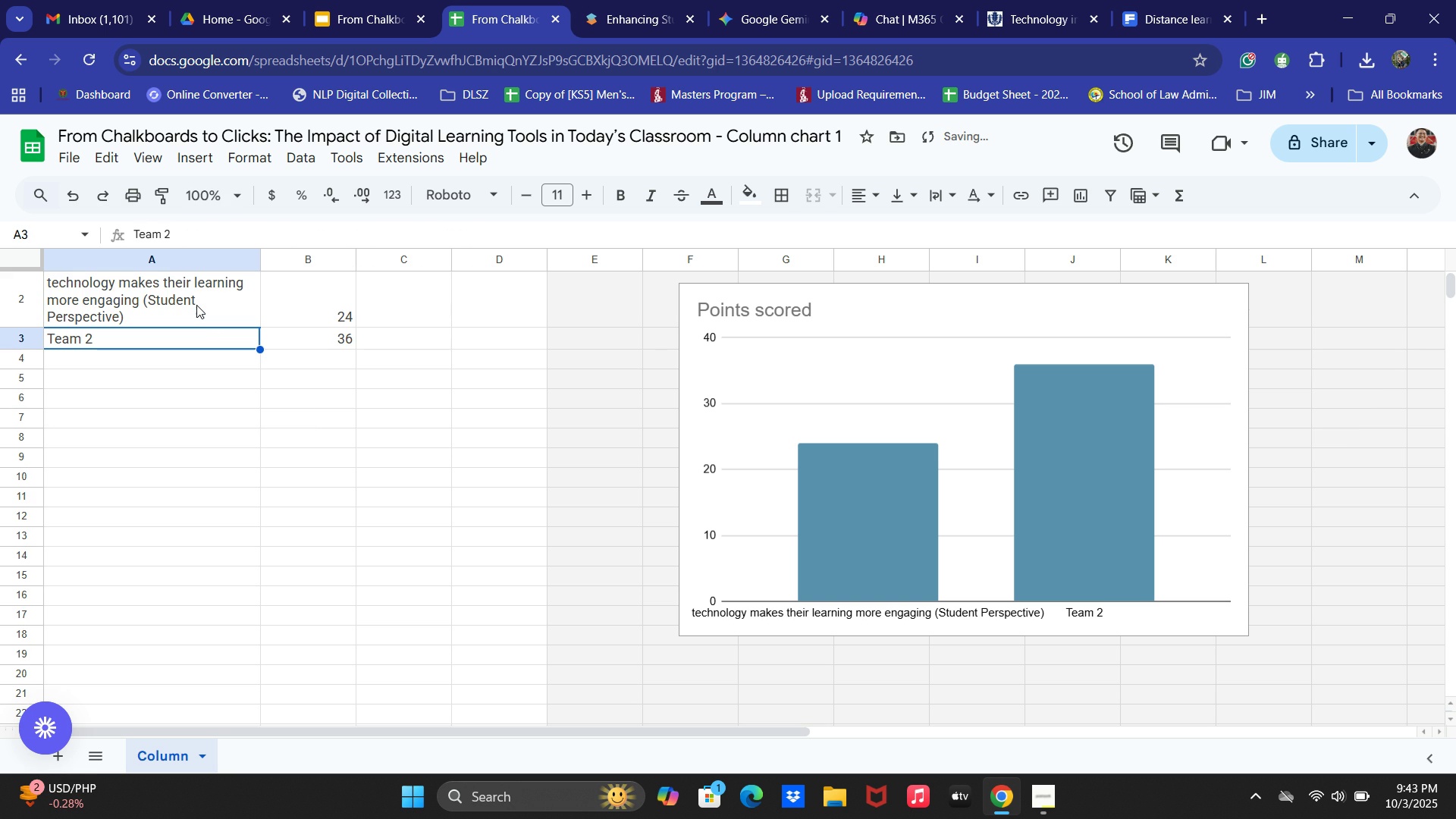 
double_click([805, 613])
 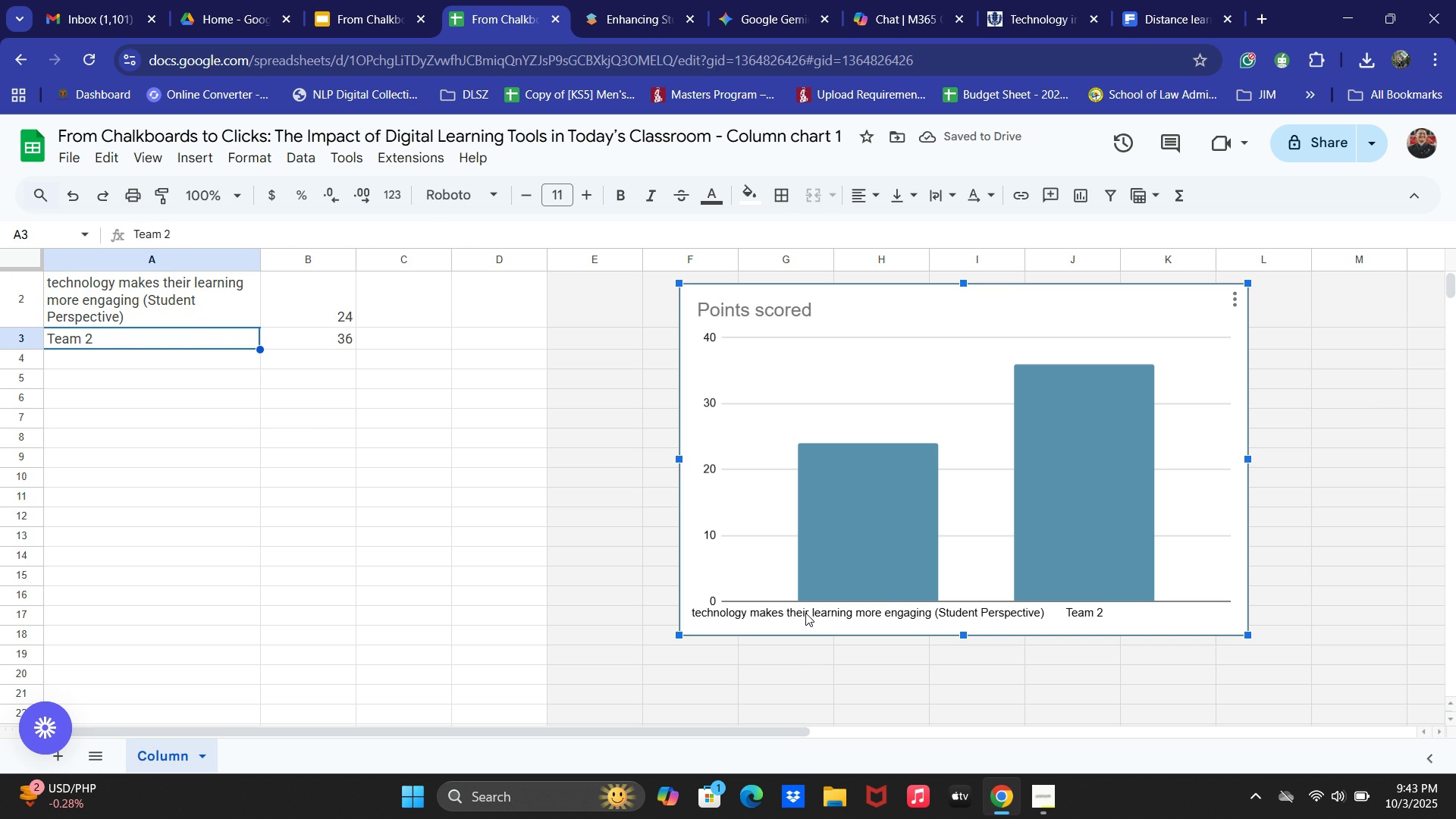 
double_click([805, 613])
 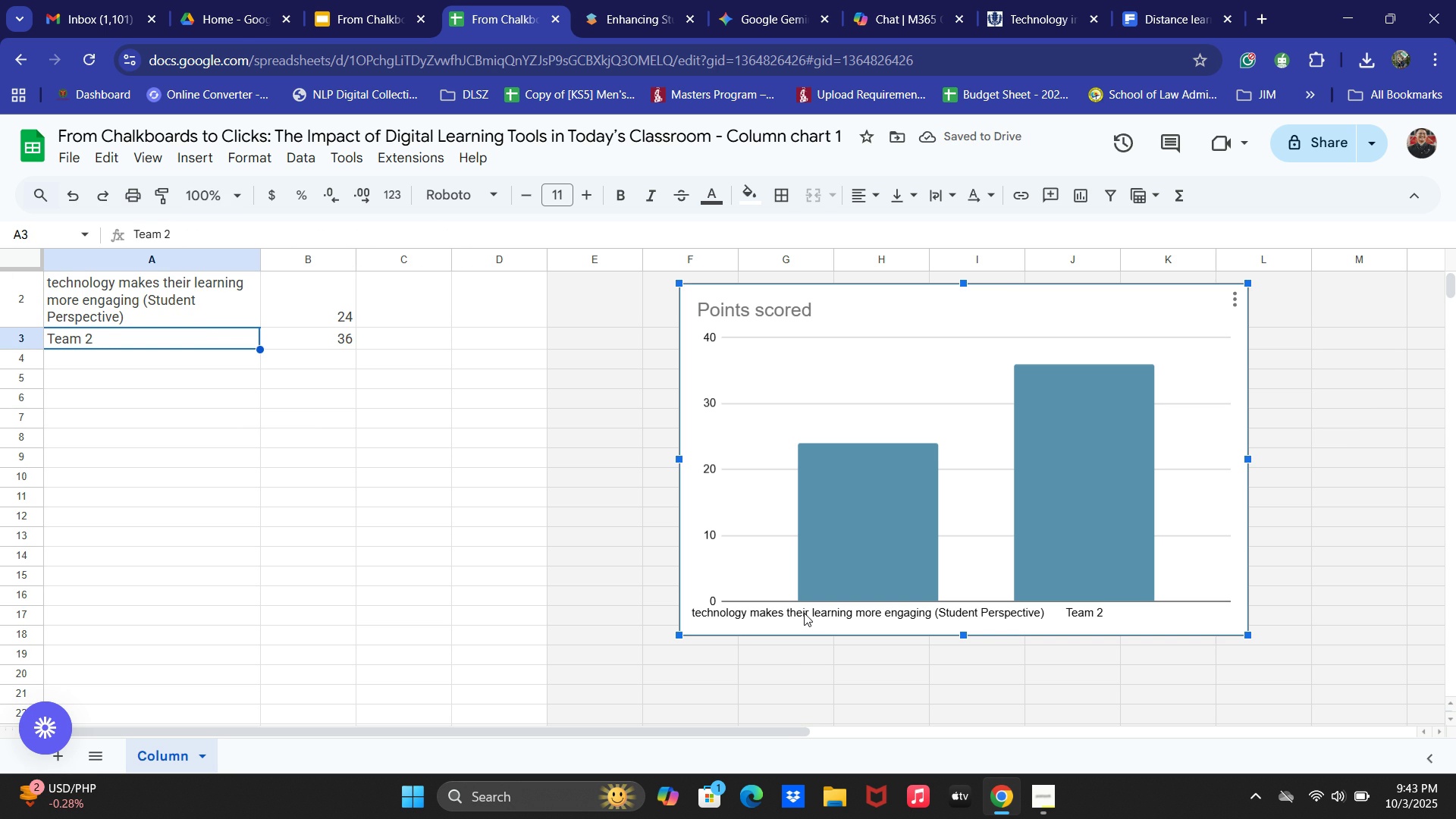 
triple_click([805, 613])
 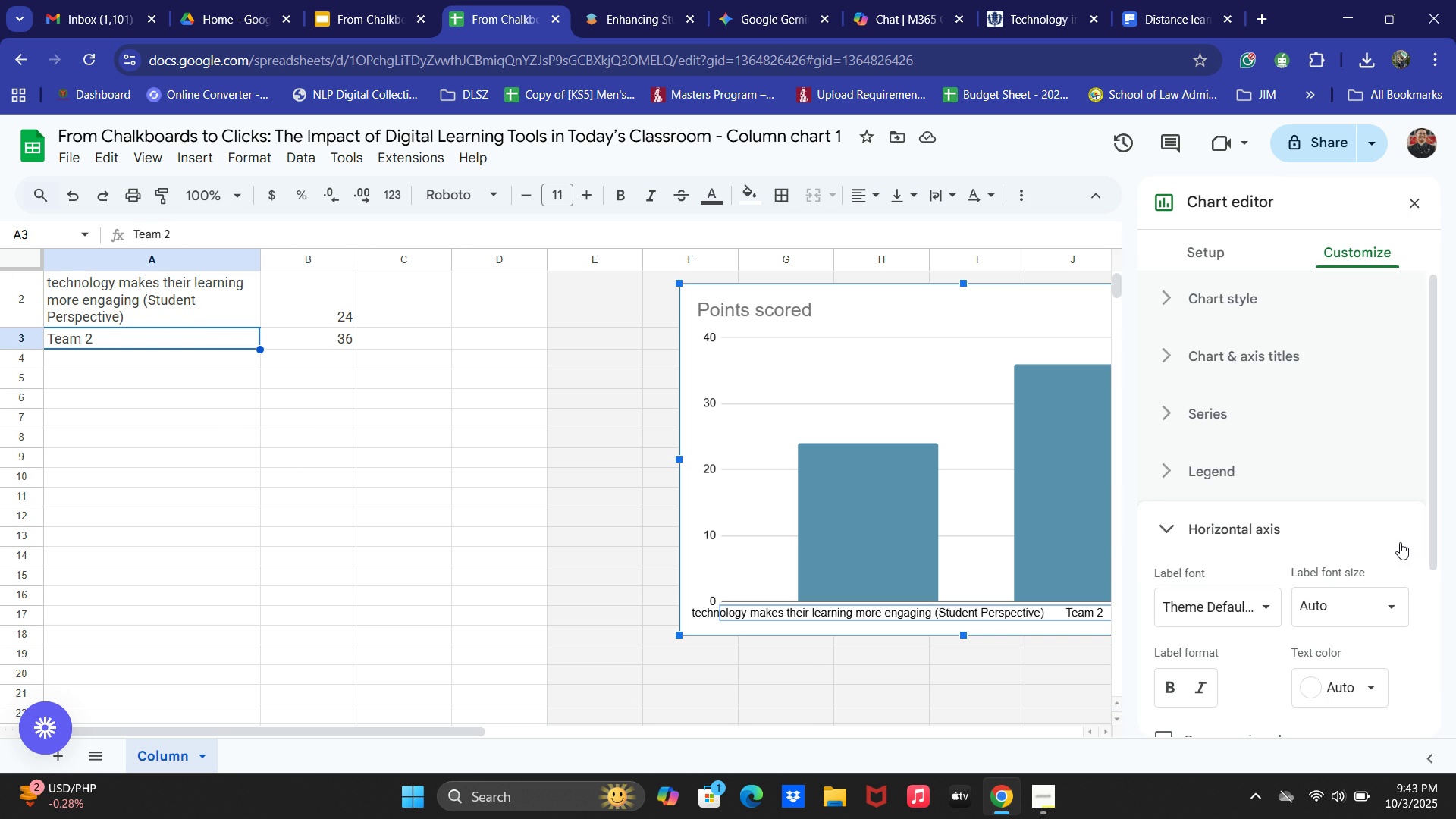 
scroll: coordinate [1341, 533], scroll_direction: down, amount: 2.0
 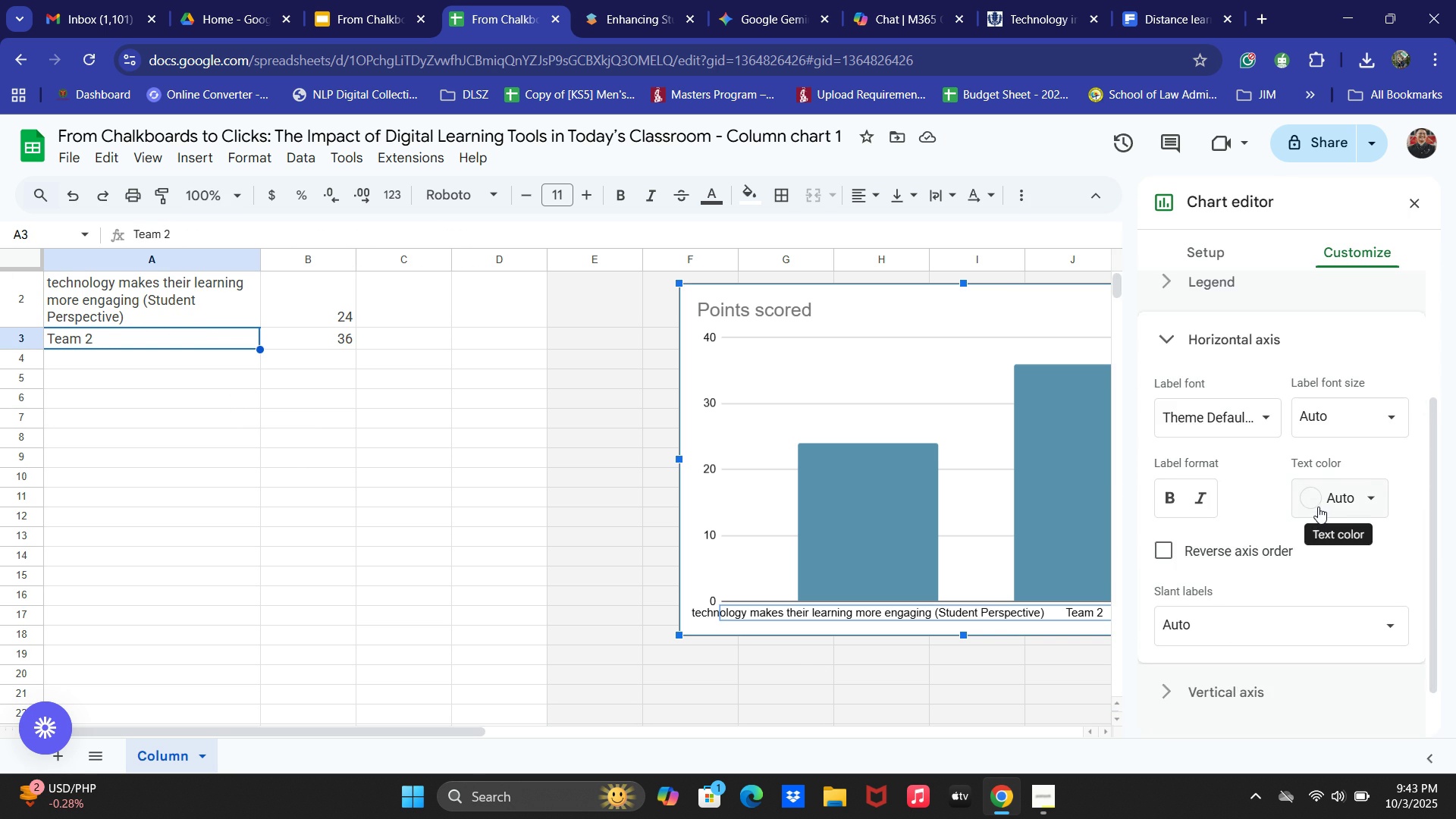 
scroll: coordinate [1238, 433], scroll_direction: up, amount: 3.0
 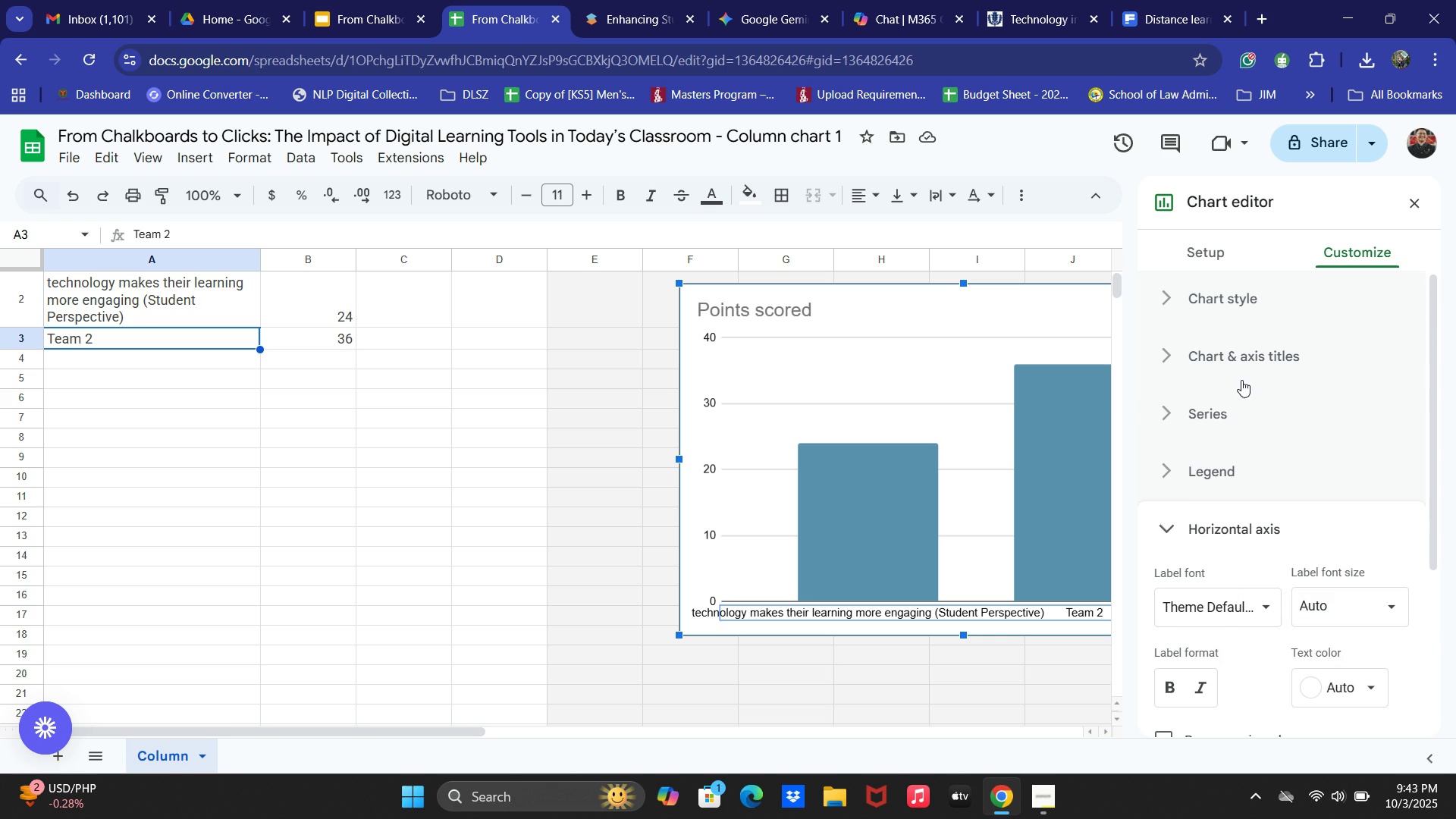 
left_click([1240, 357])
 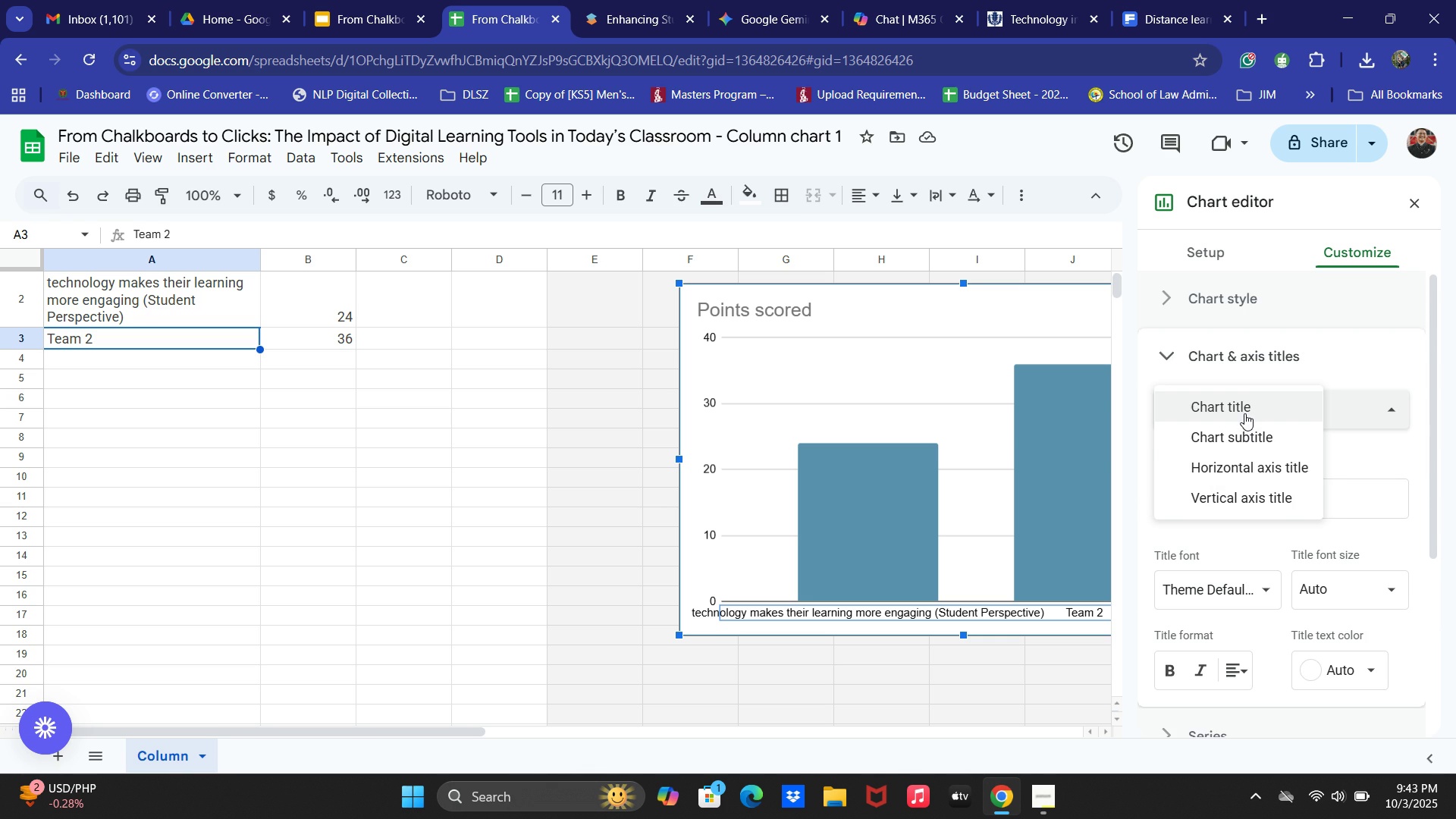 
left_click([1233, 462])
 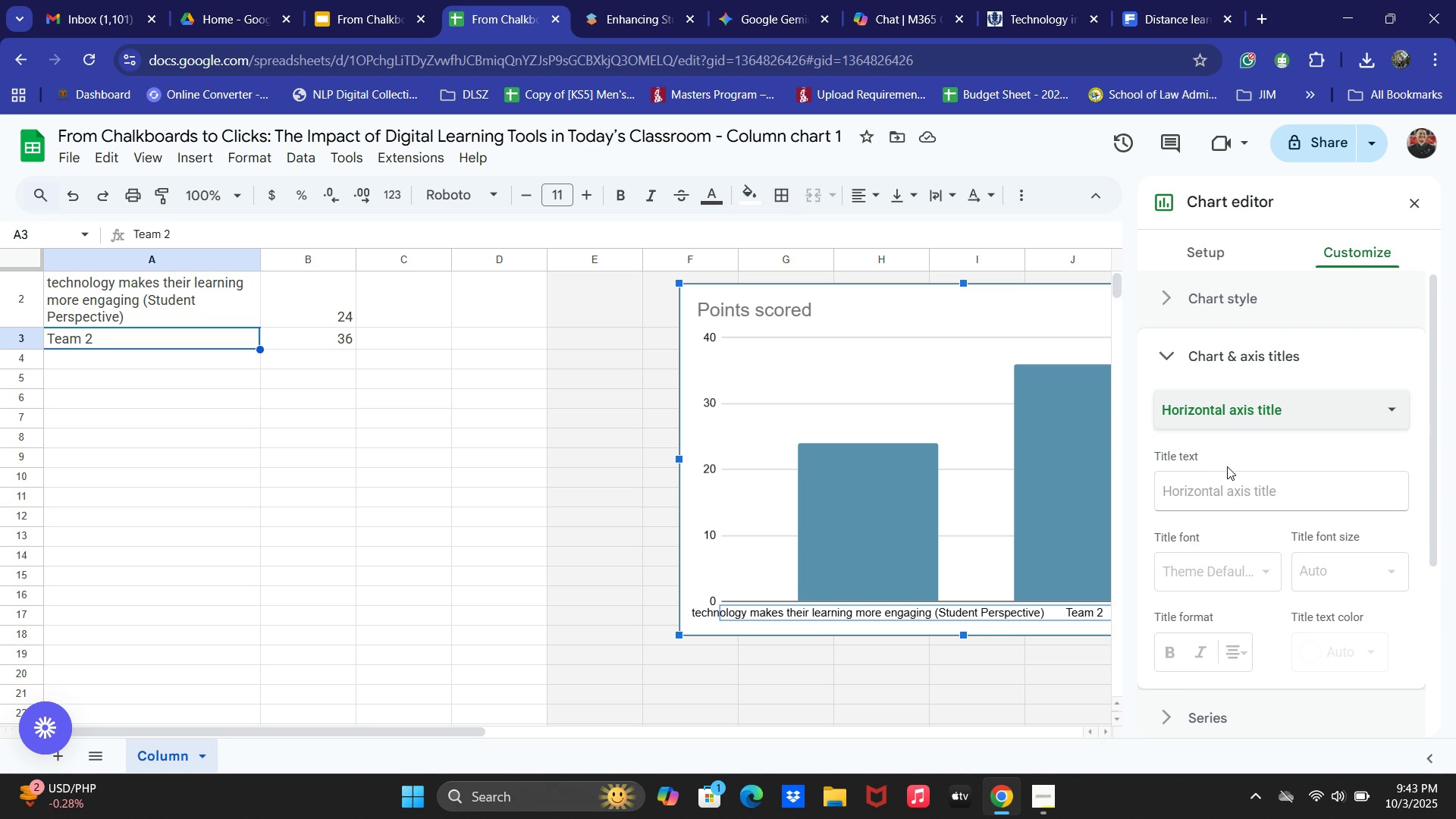 
left_click([1222, 490])
 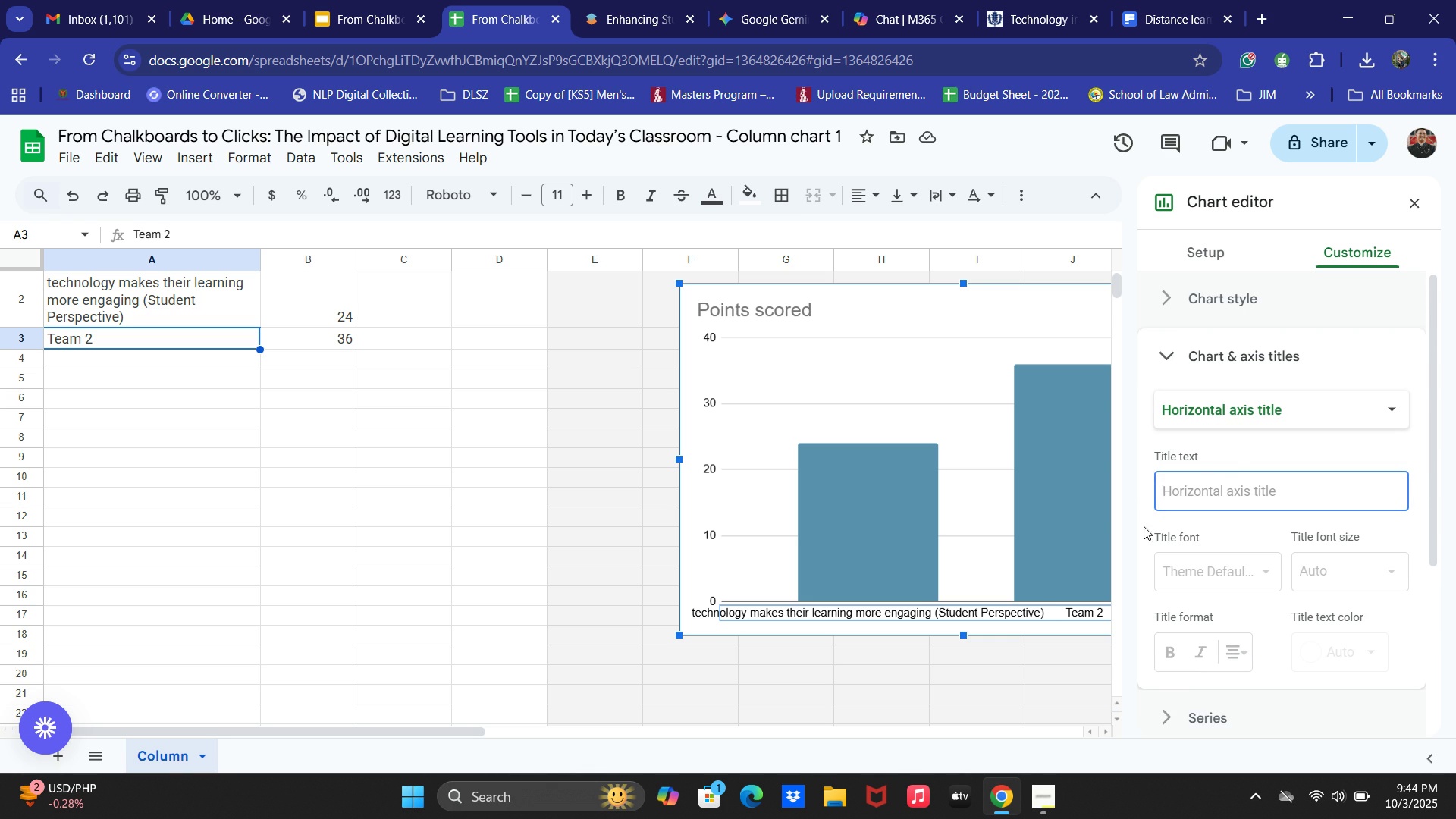 
left_click([884, 664])
 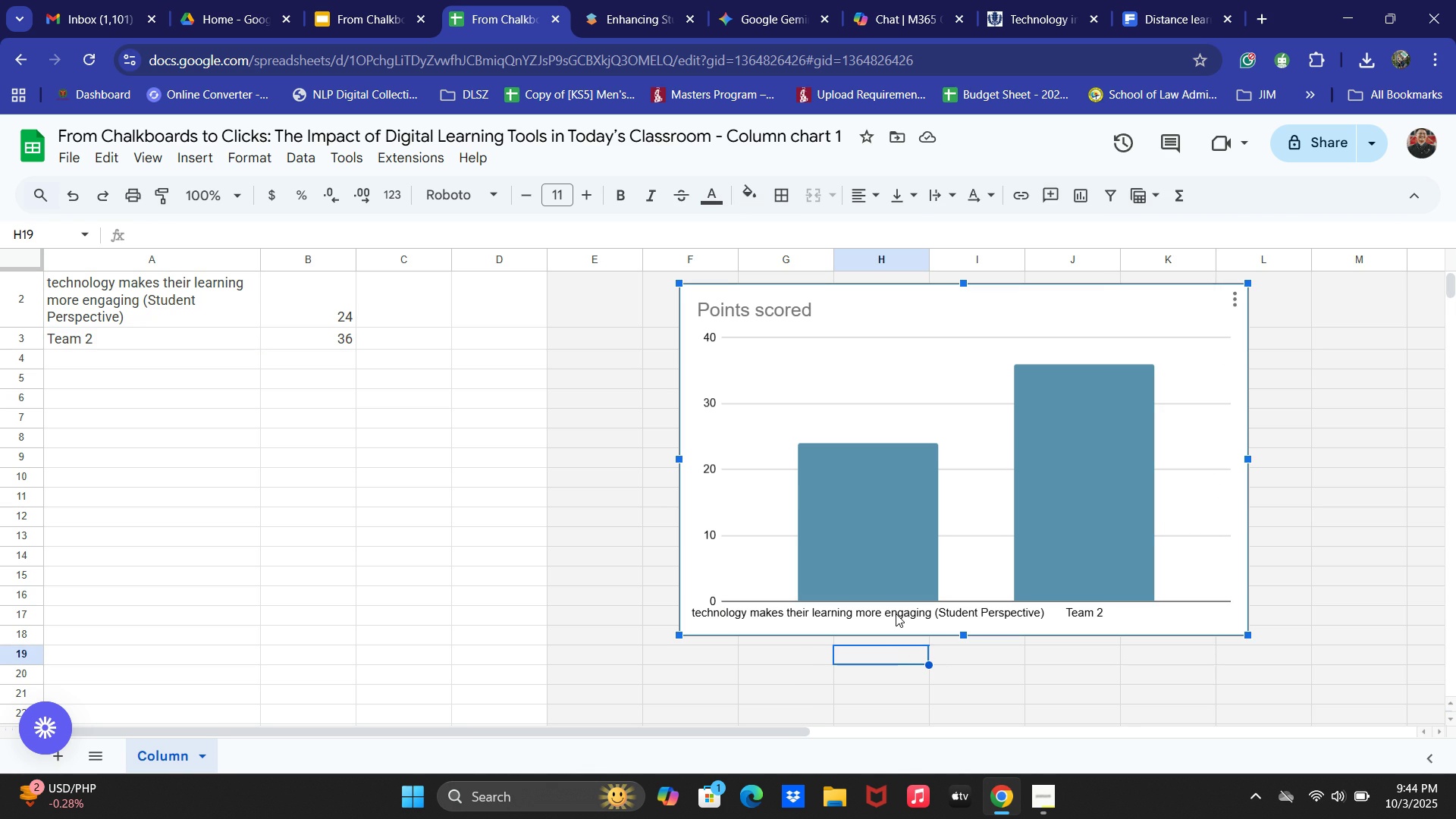 
double_click([896, 613])
 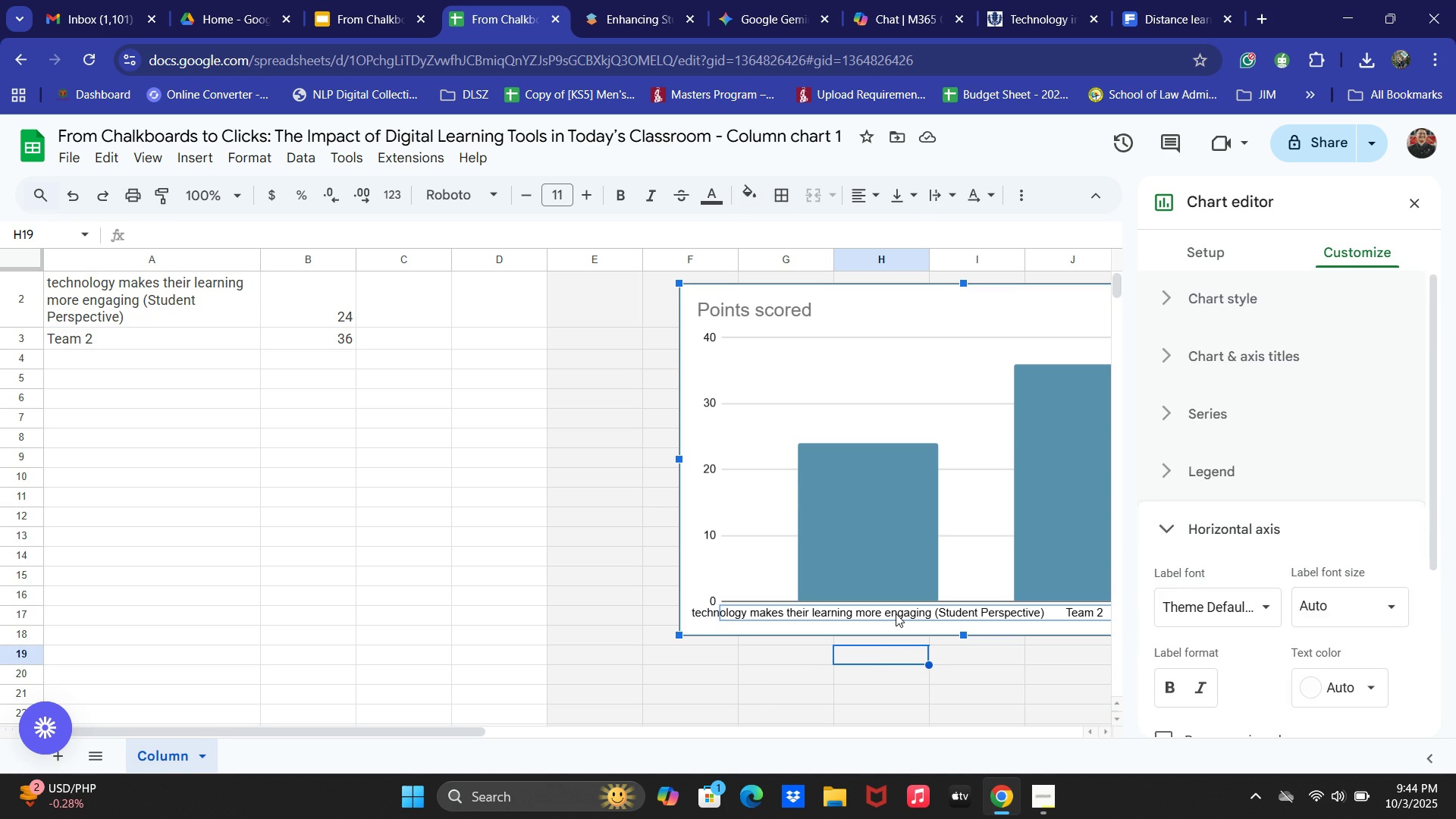 
double_click([896, 613])
 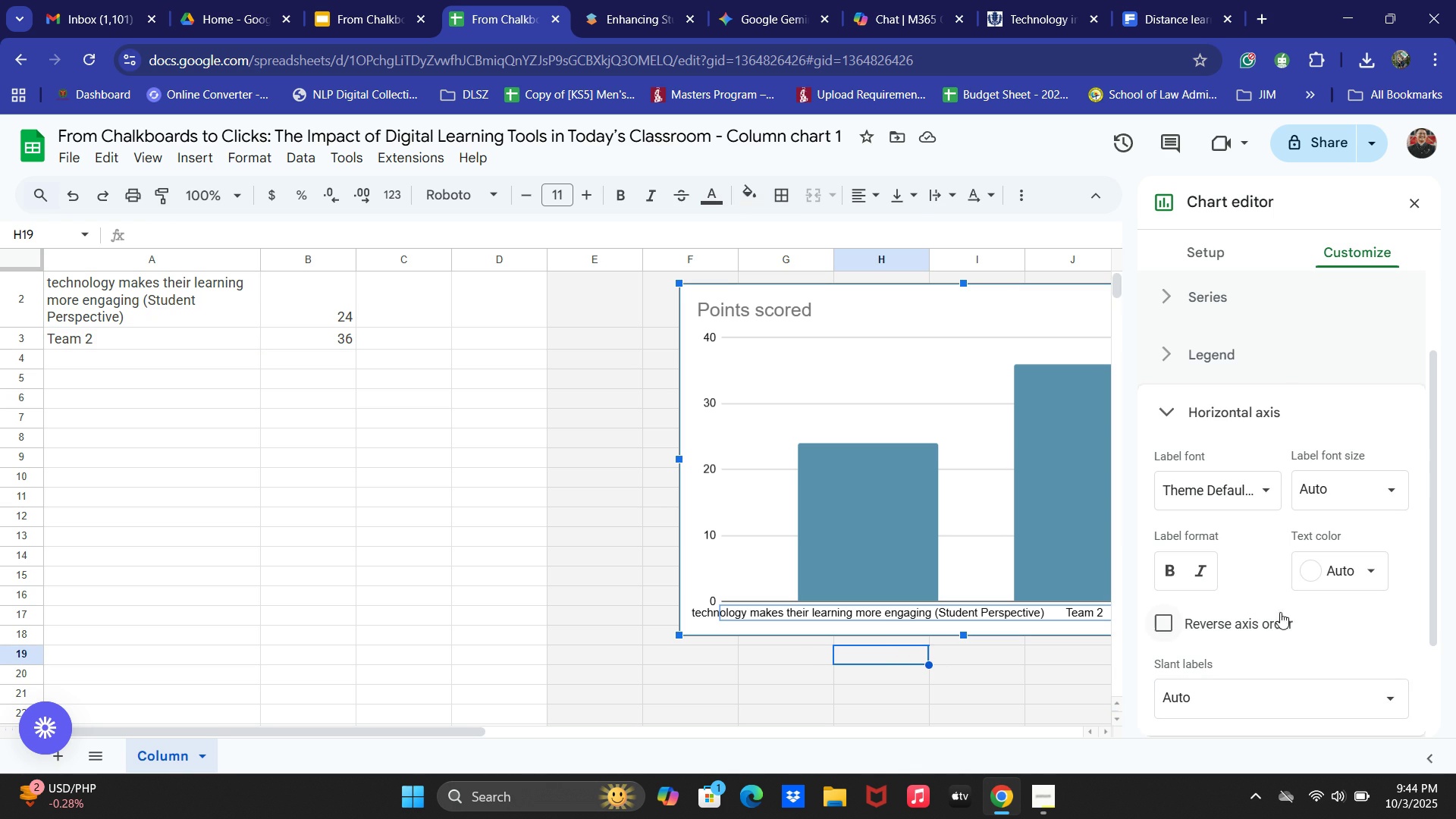 
scroll: coordinate [1294, 610], scroll_direction: down, amount: 1.0
 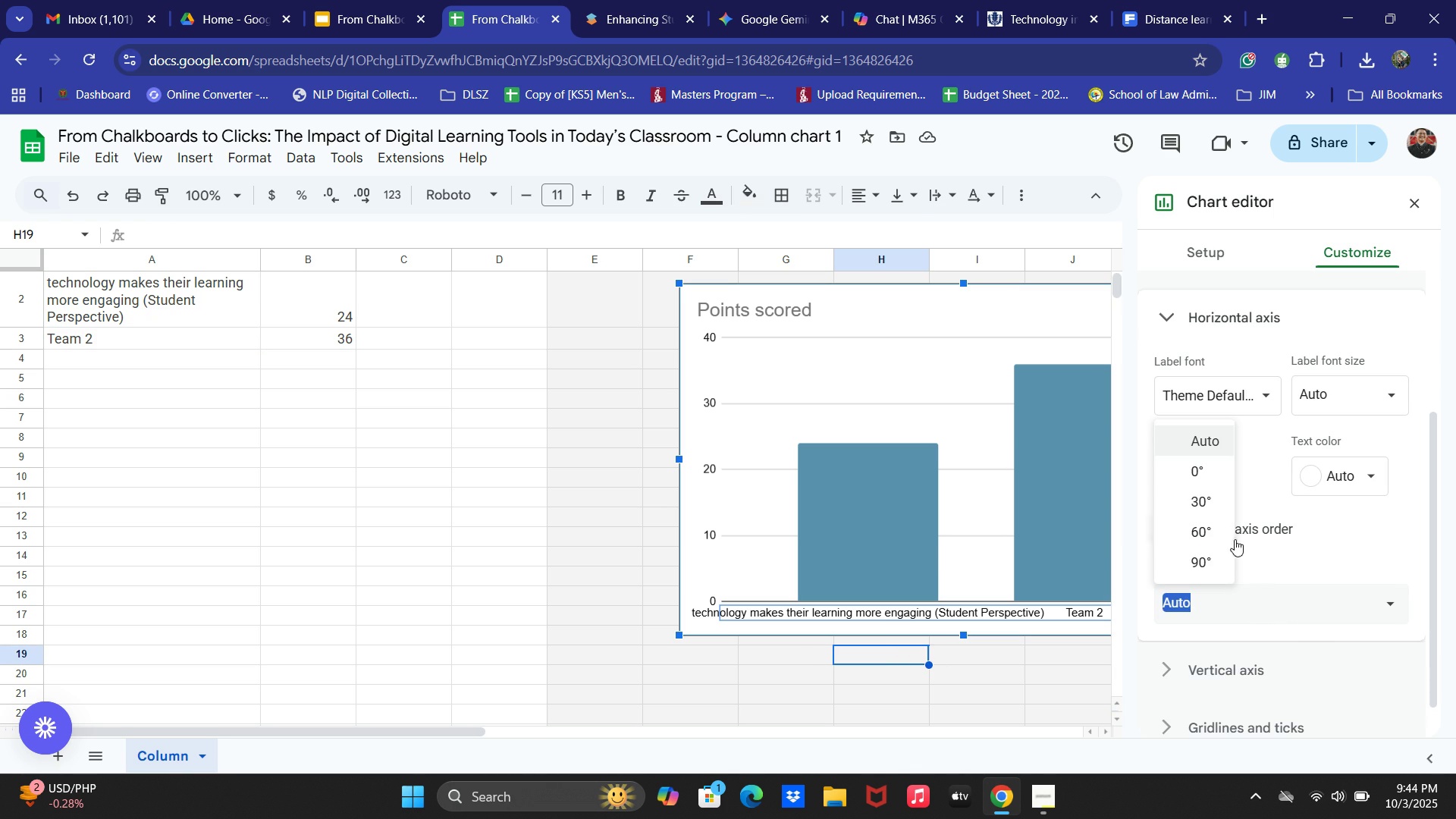 
left_click([1193, 500])
 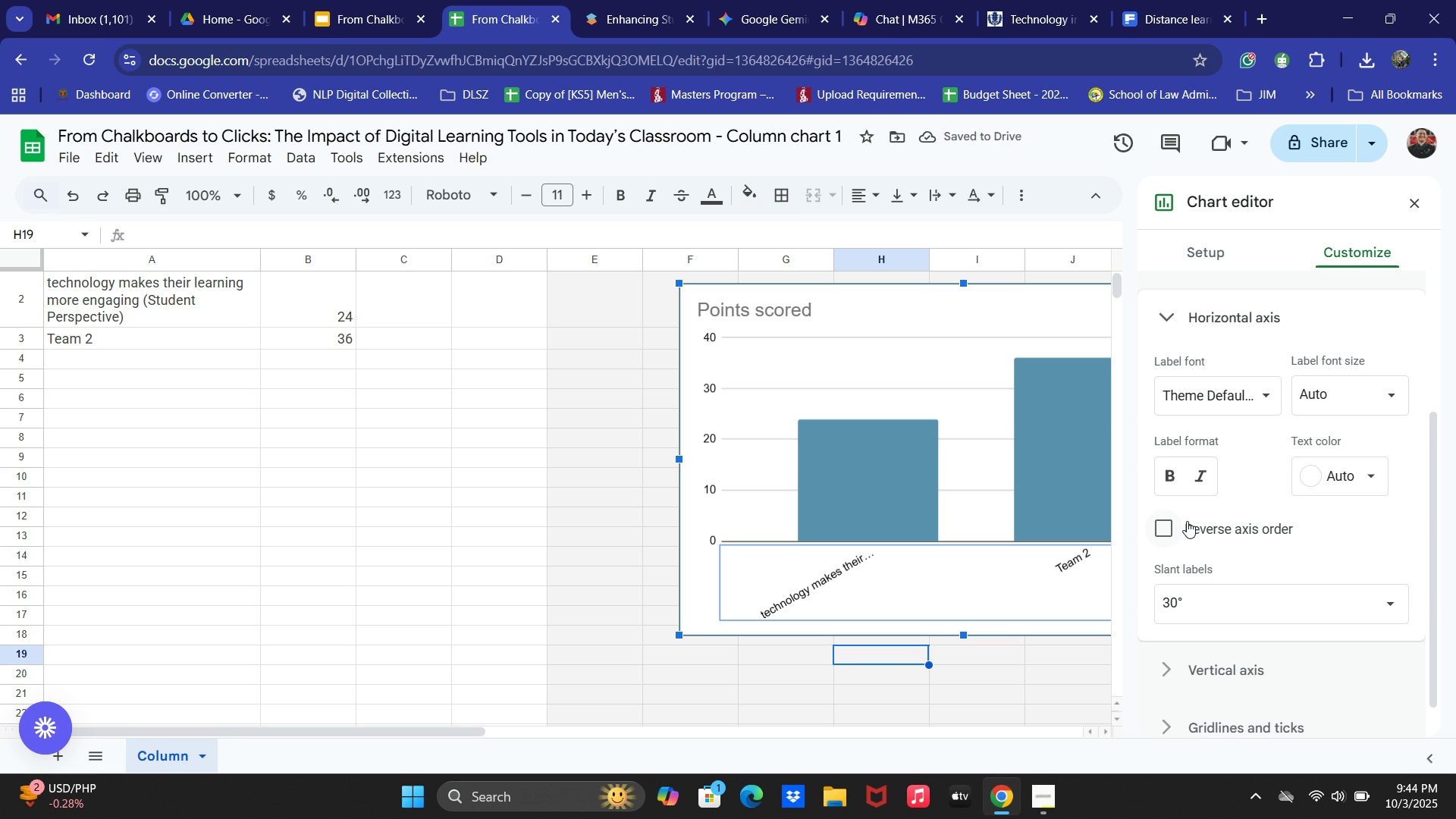 
wait(8.36)
 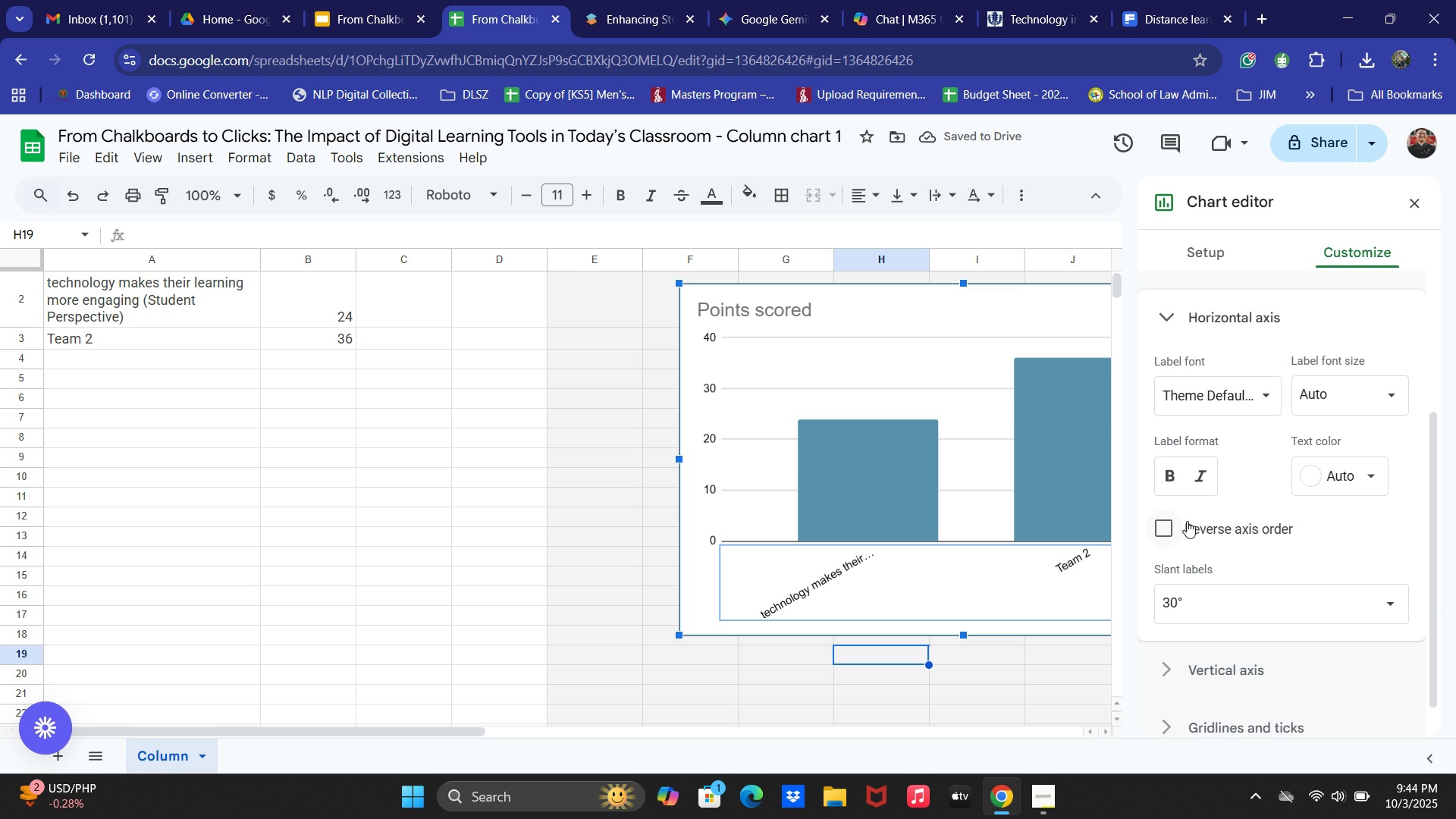 
double_click([149, 296])